 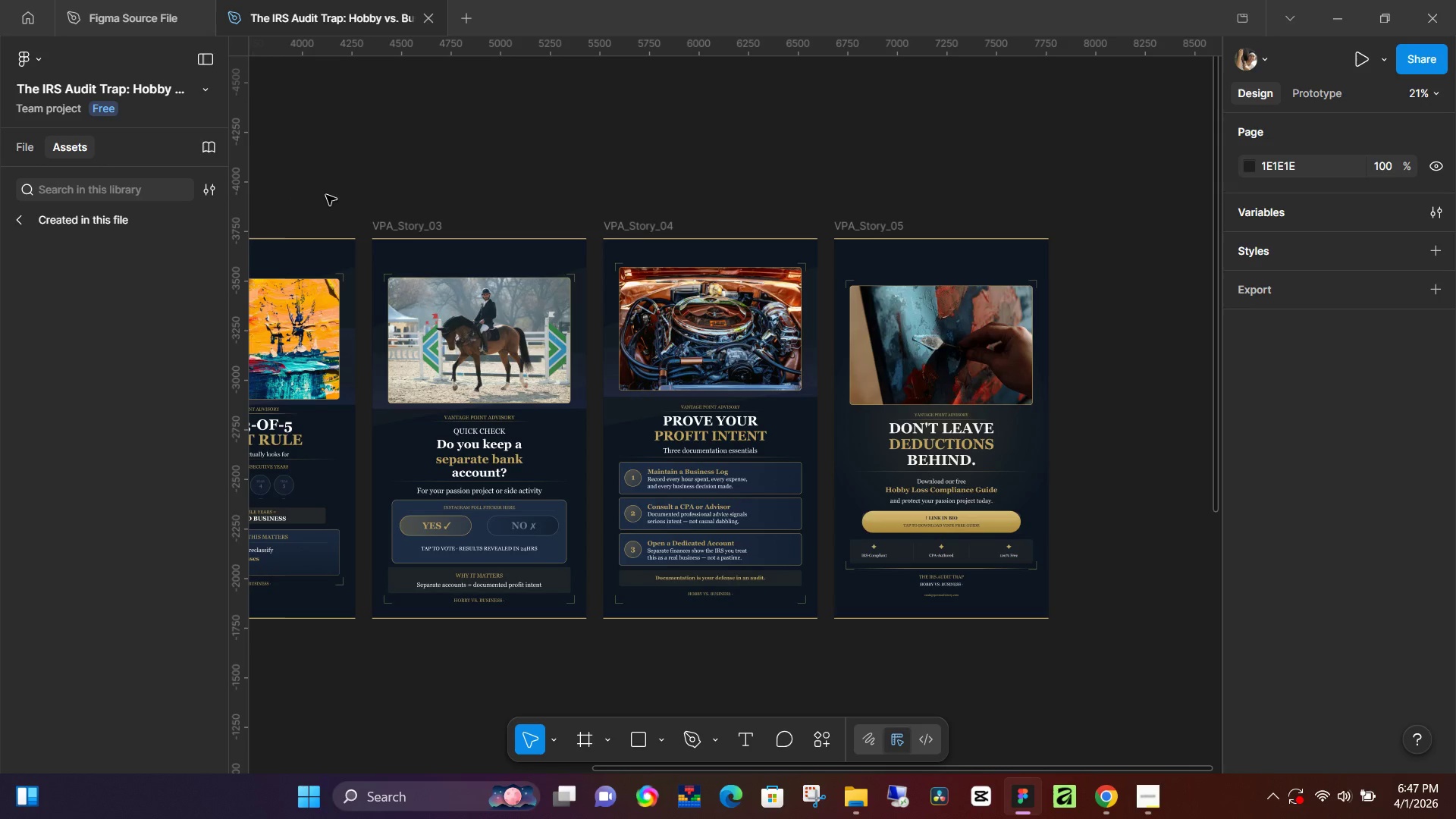 
left_click_drag(start_coordinate=[424, 162], to_coordinate=[821, 137])
 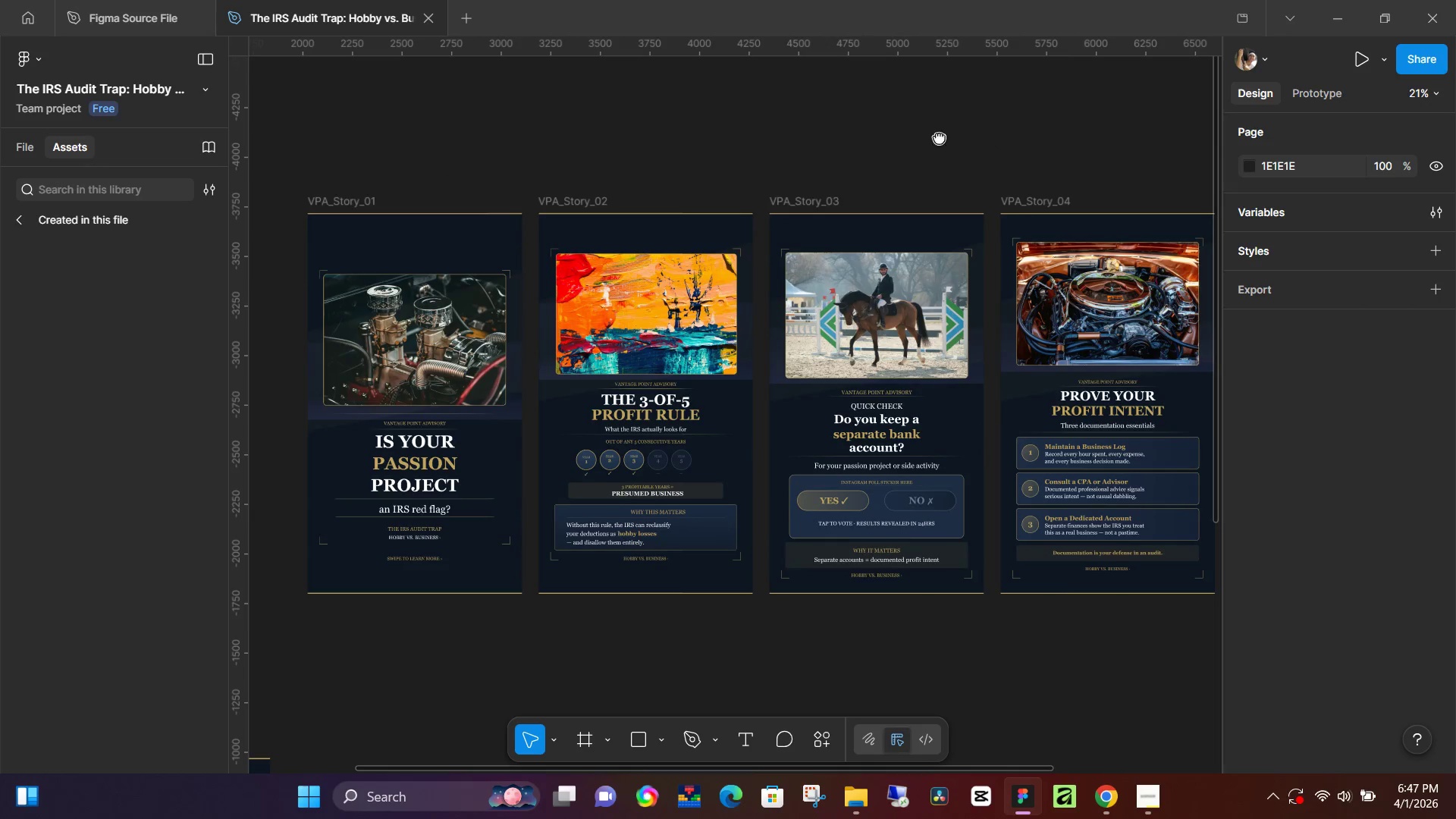 
hold_key(key=Space, duration=1.5)
 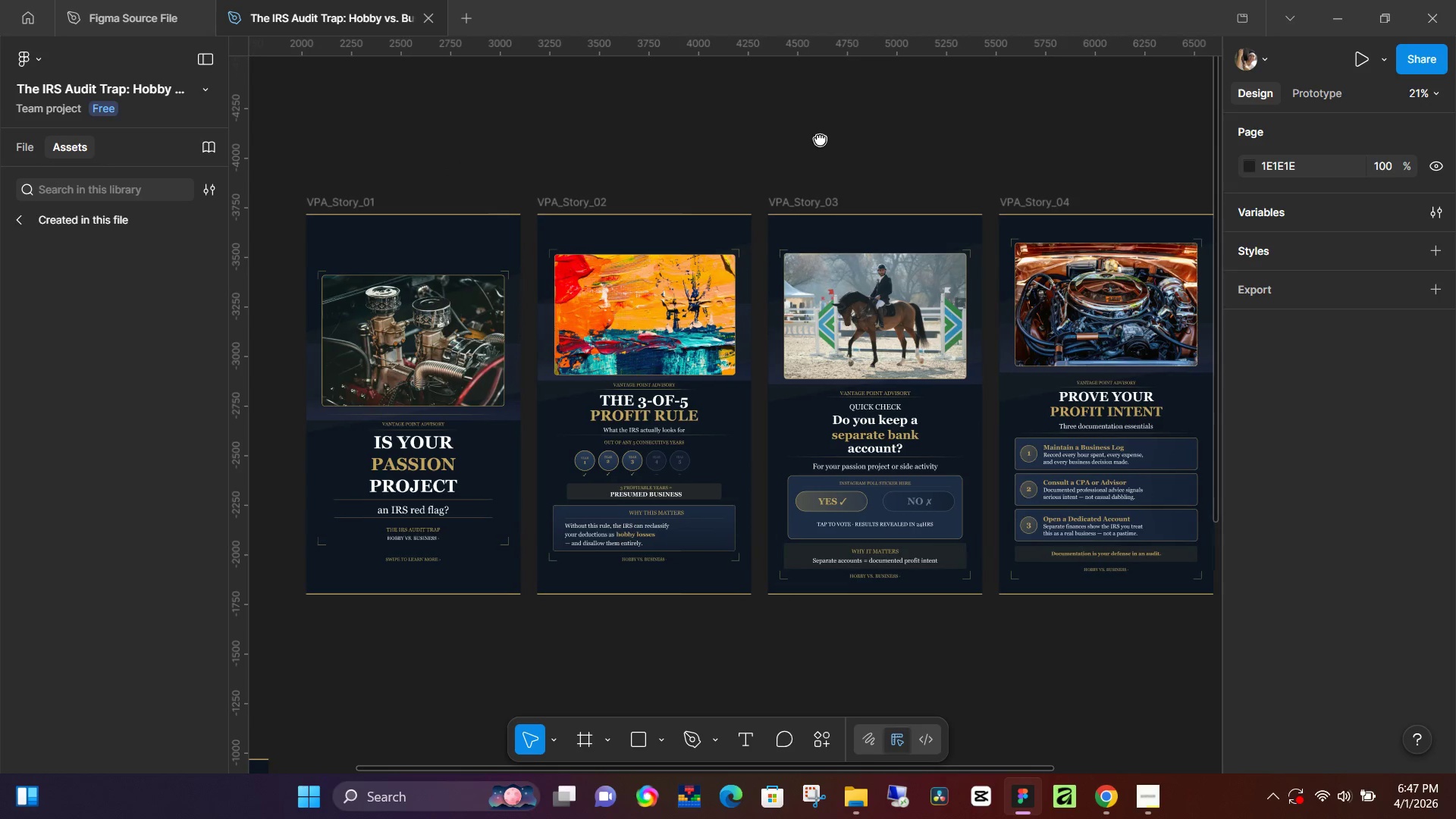 
hold_key(key=Space, duration=1.5)
 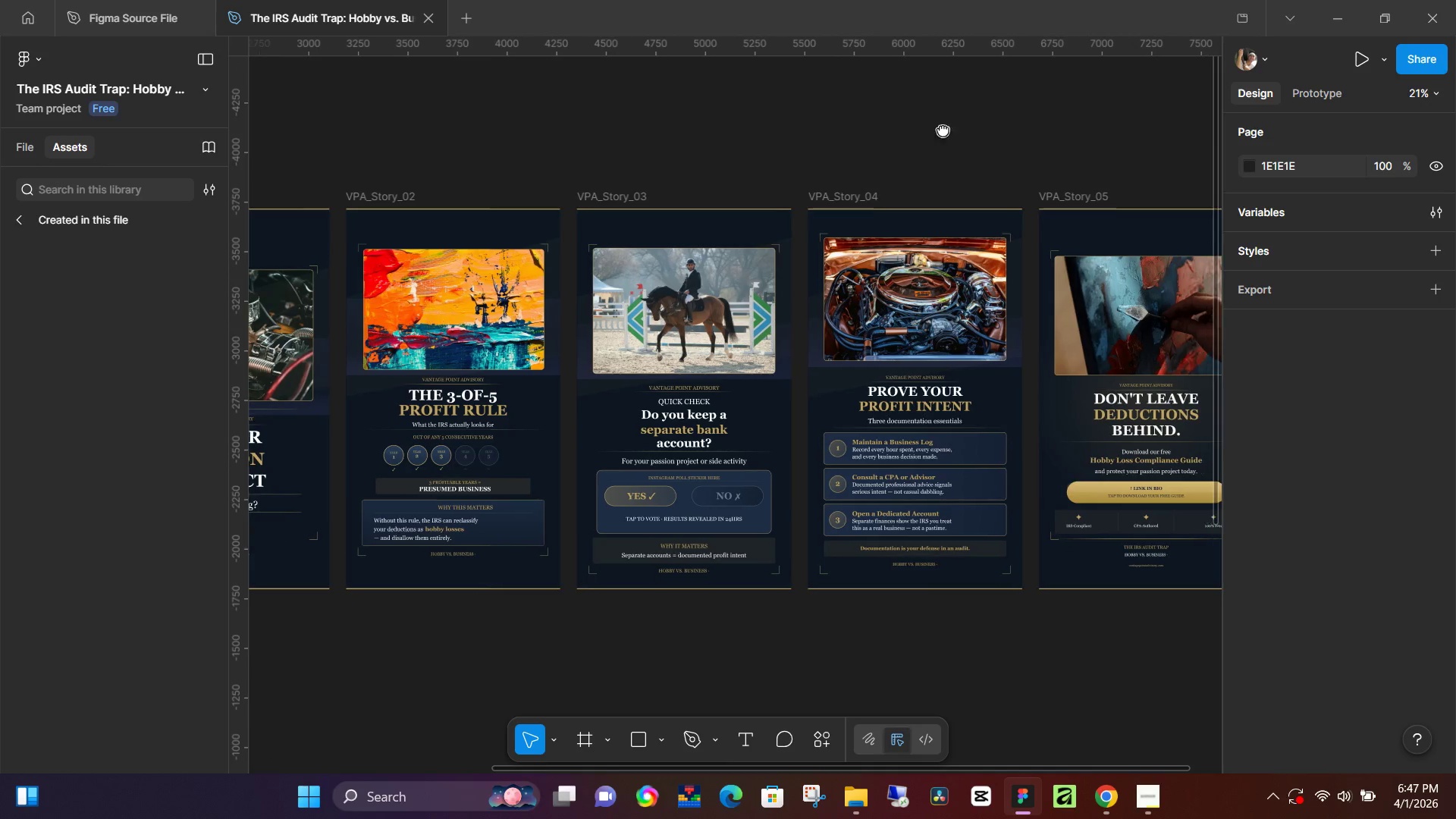 
left_click_drag(start_coordinate=[992, 136], to_coordinate=[806, 132])
 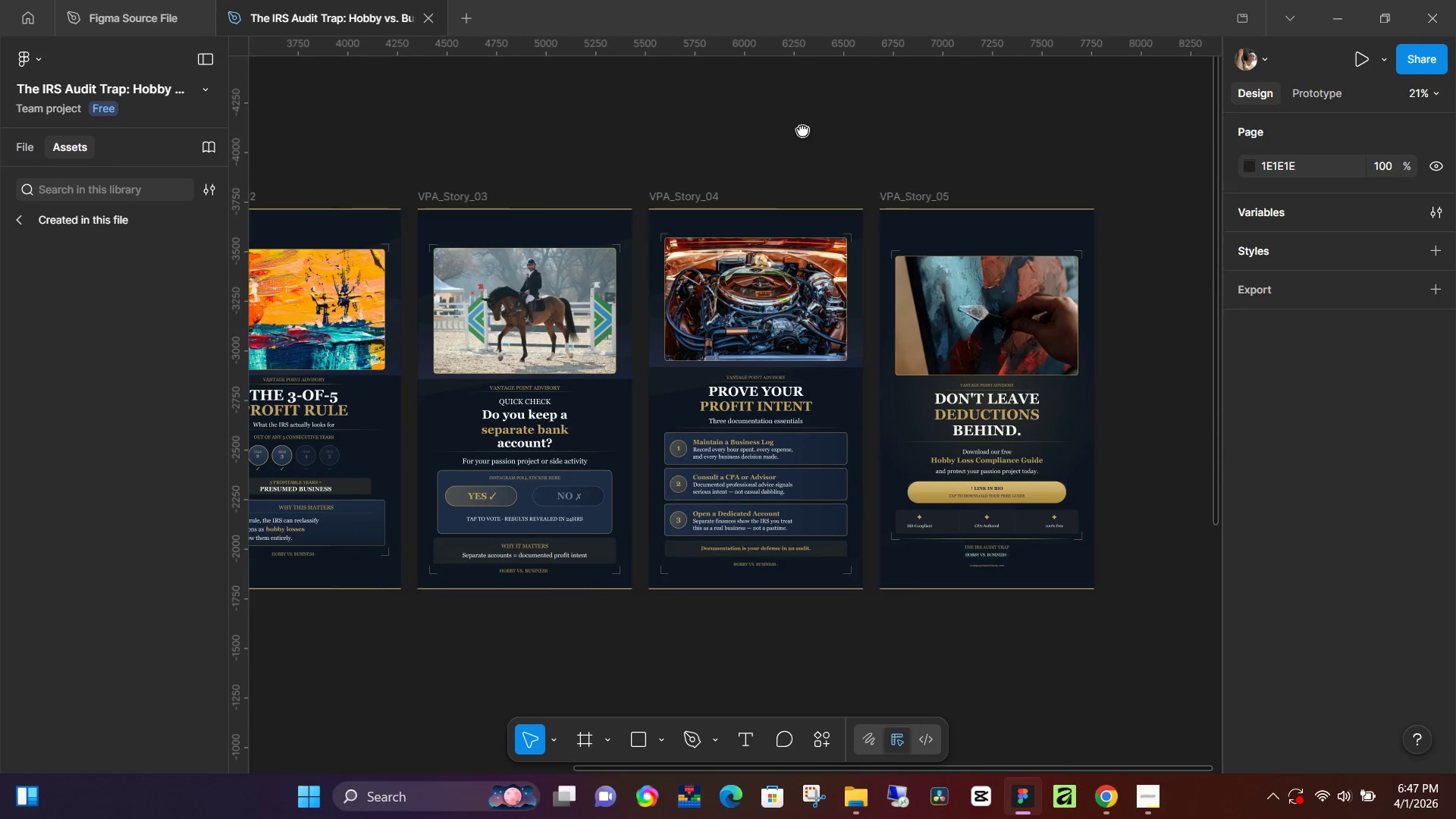 
hold_key(key=Space, duration=1.5)
 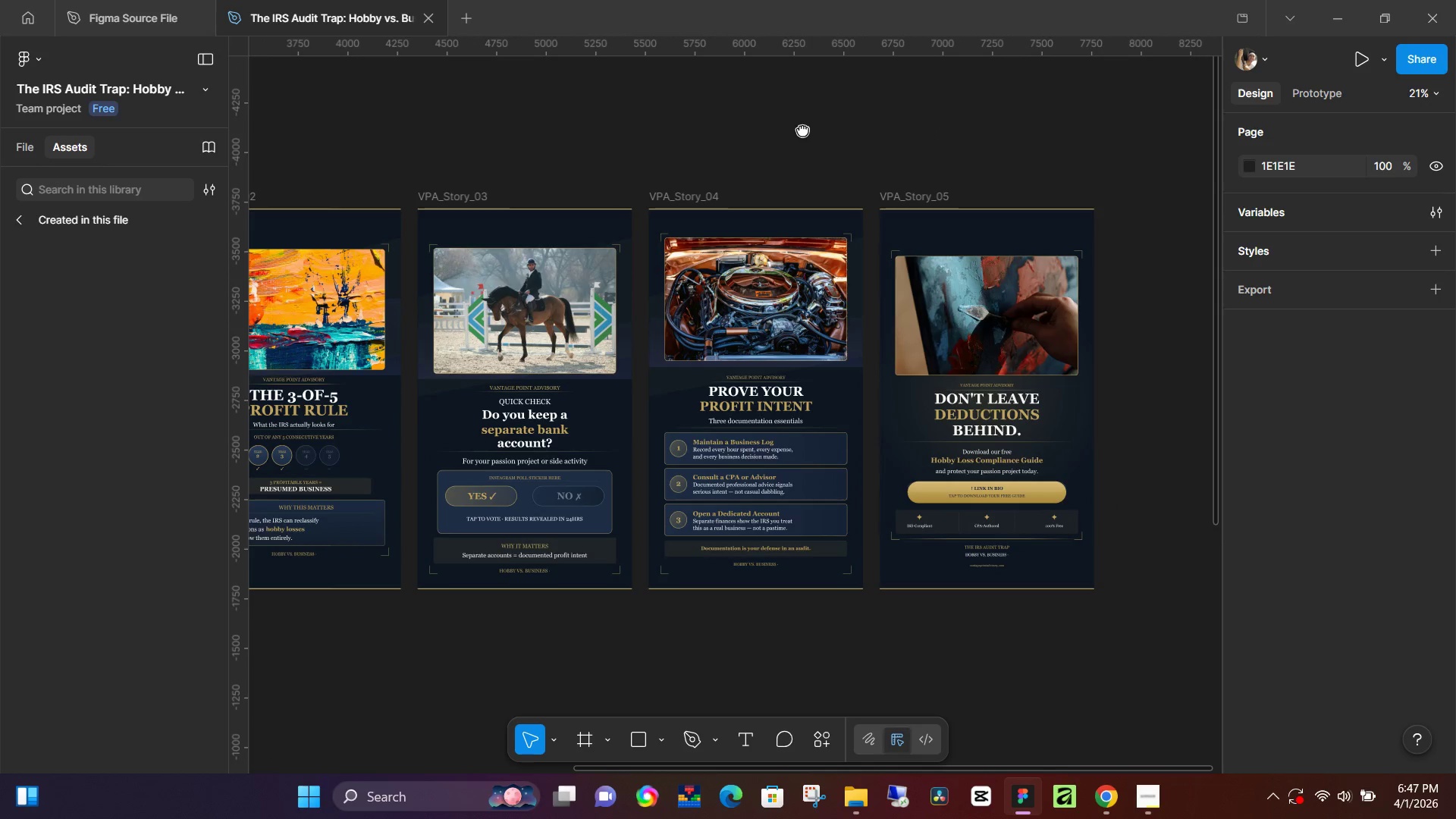 
left_click_drag(start_coordinate=[968, 130], to_coordinate=[1126, 107])
 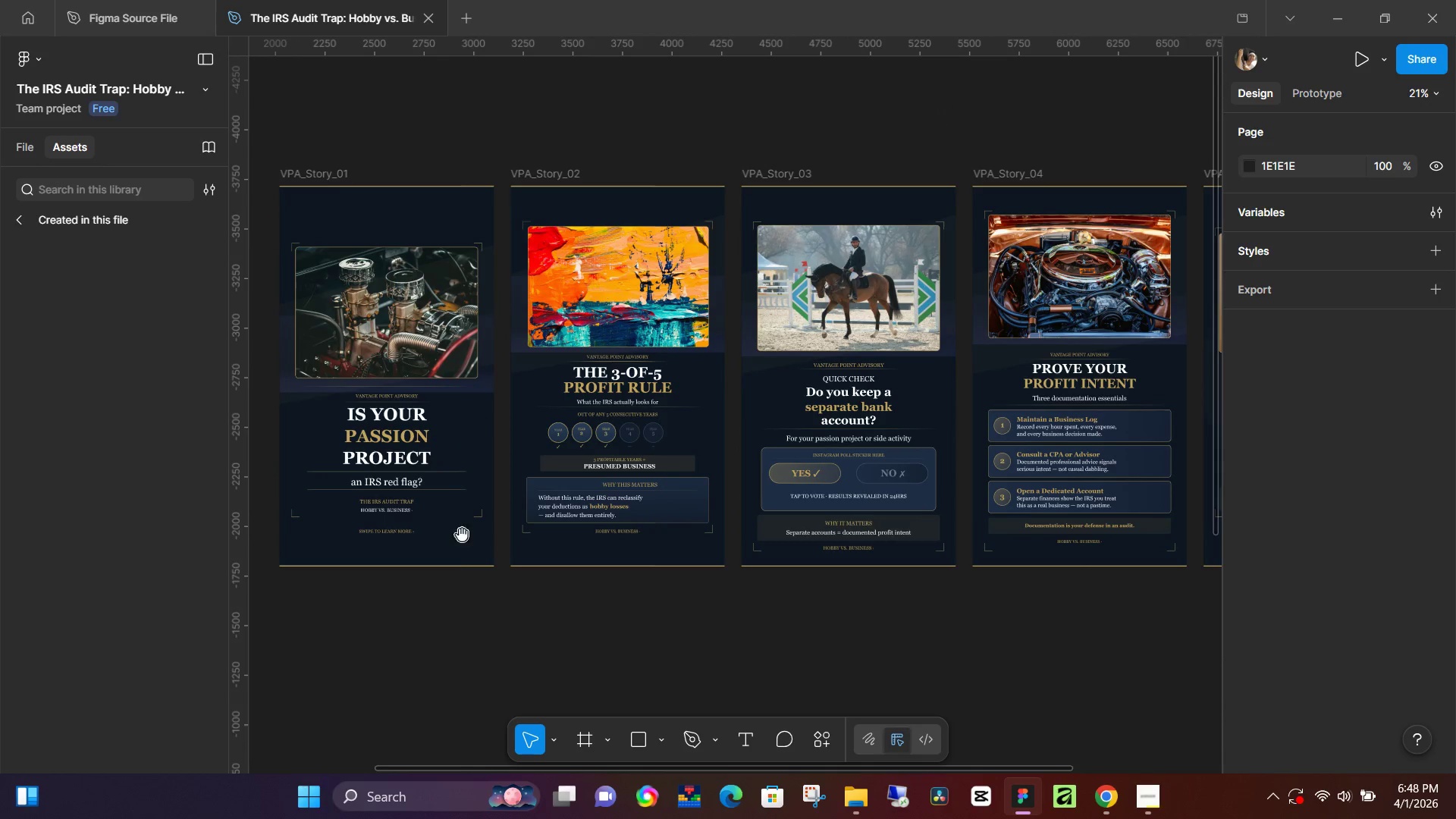 
hold_key(key=Space, duration=1.52)
 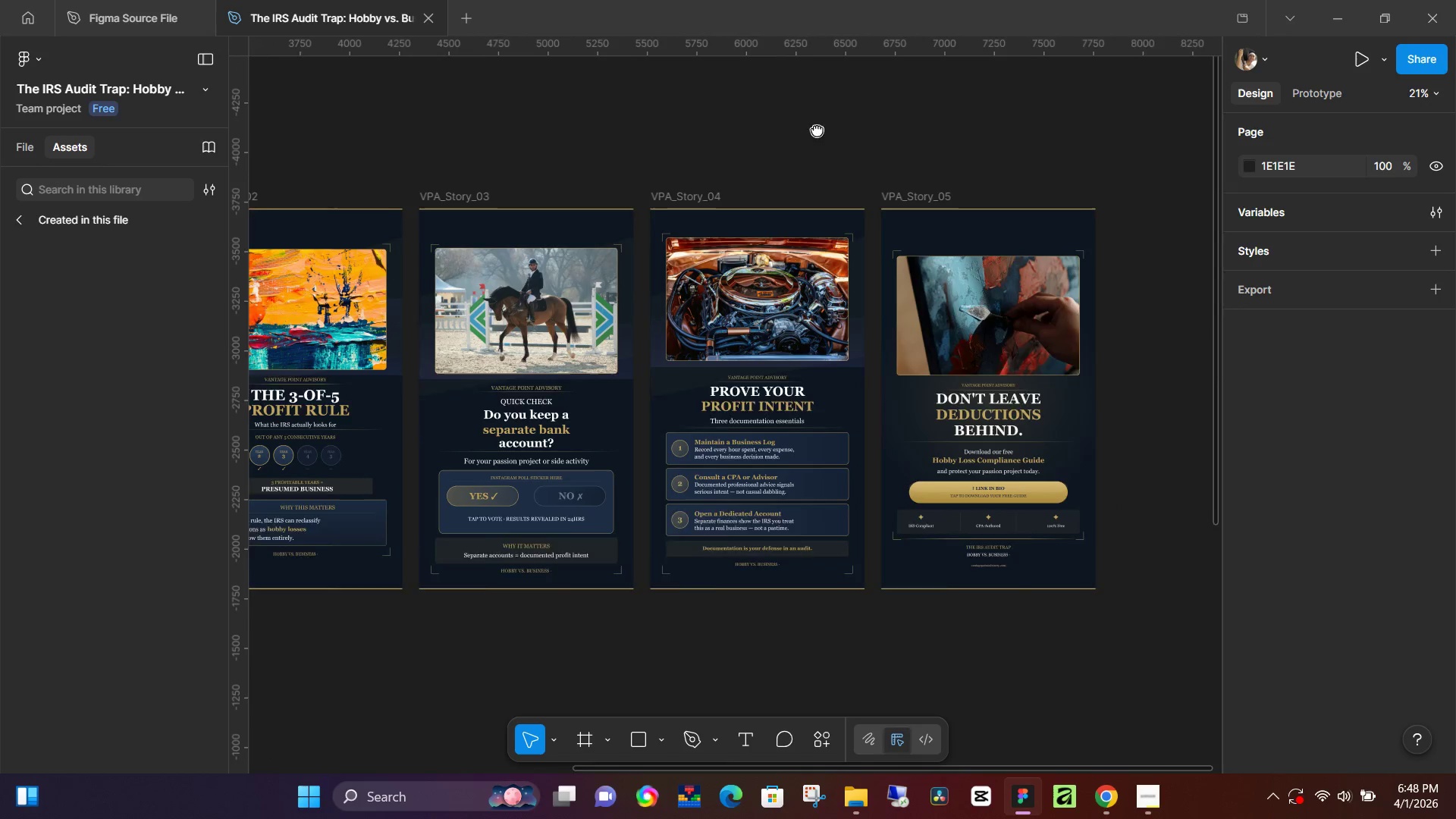 
hold_key(key=Space, duration=1.5)
 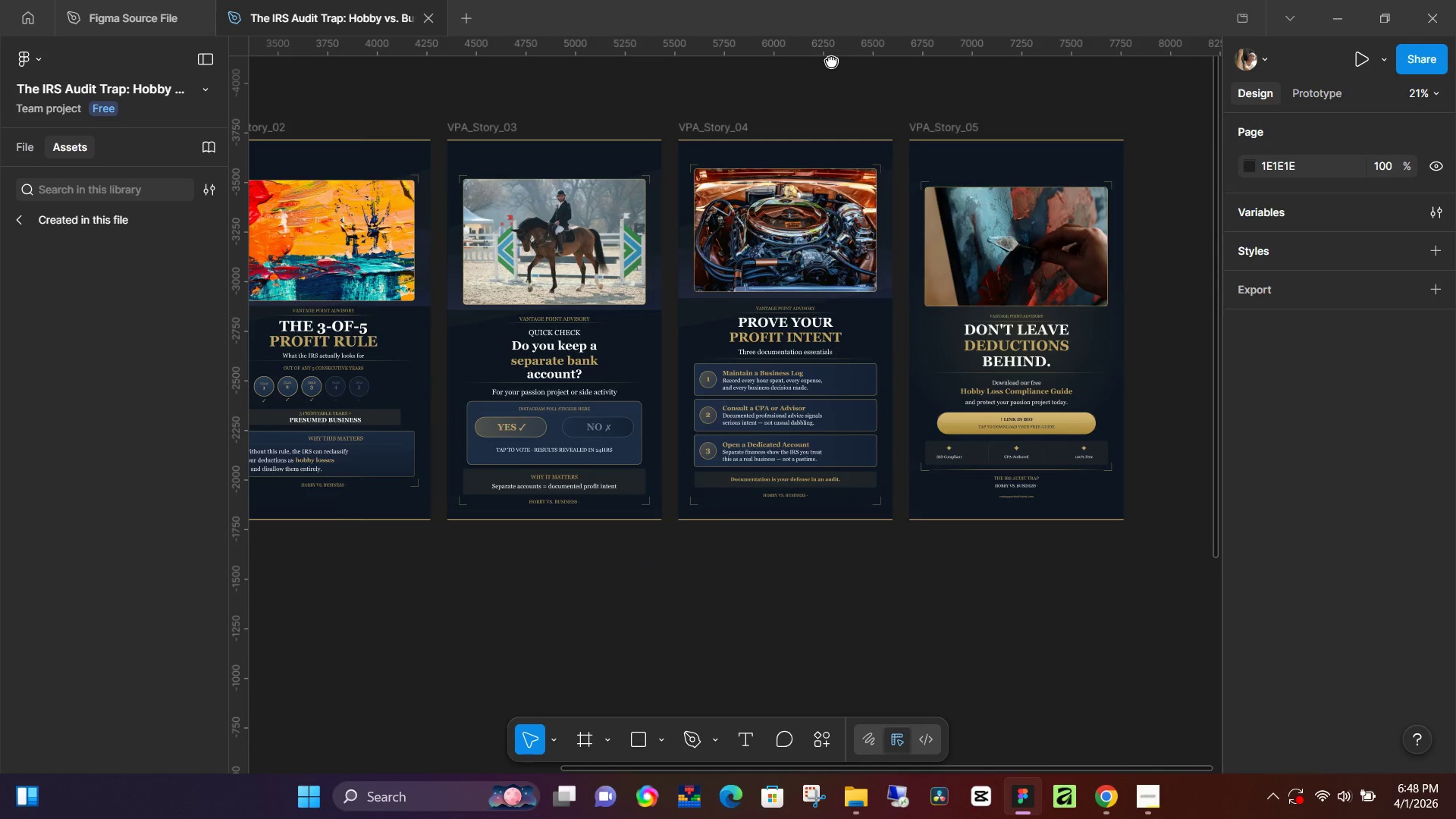 
hold_key(key=Space, duration=1.5)
 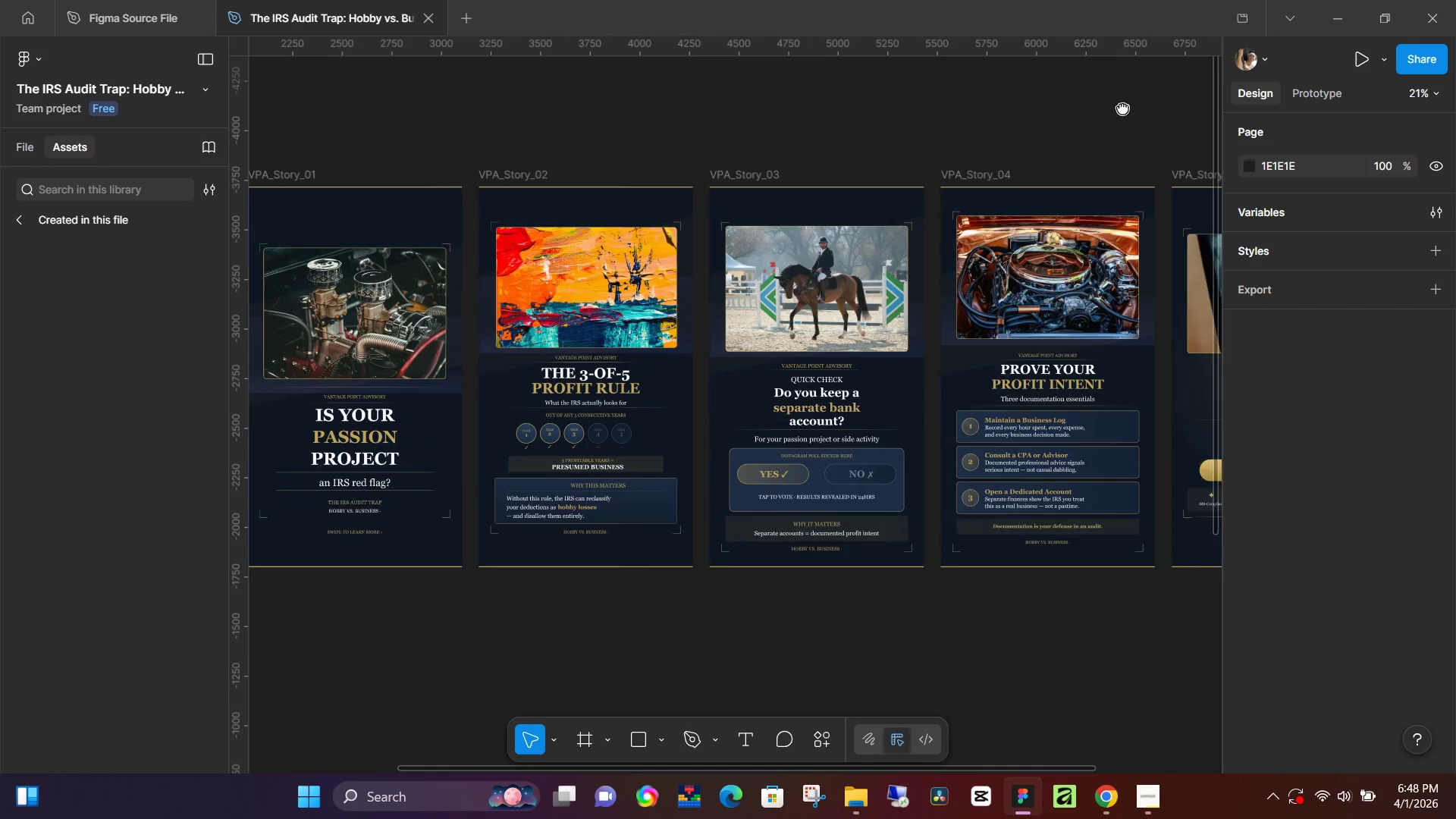 
hold_key(key=Space, duration=1.5)
 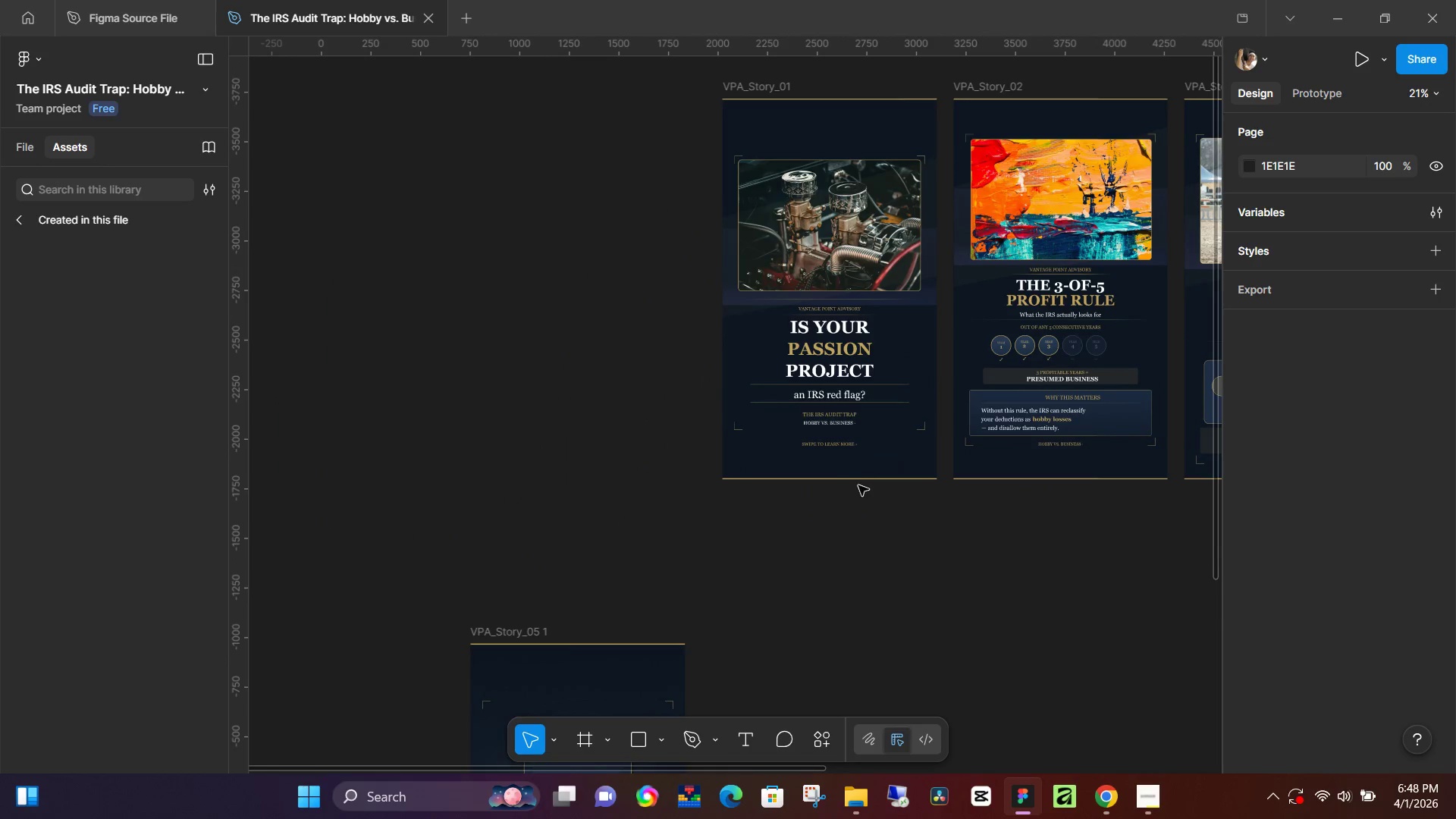 
hold_key(key=Space, duration=0.52)
 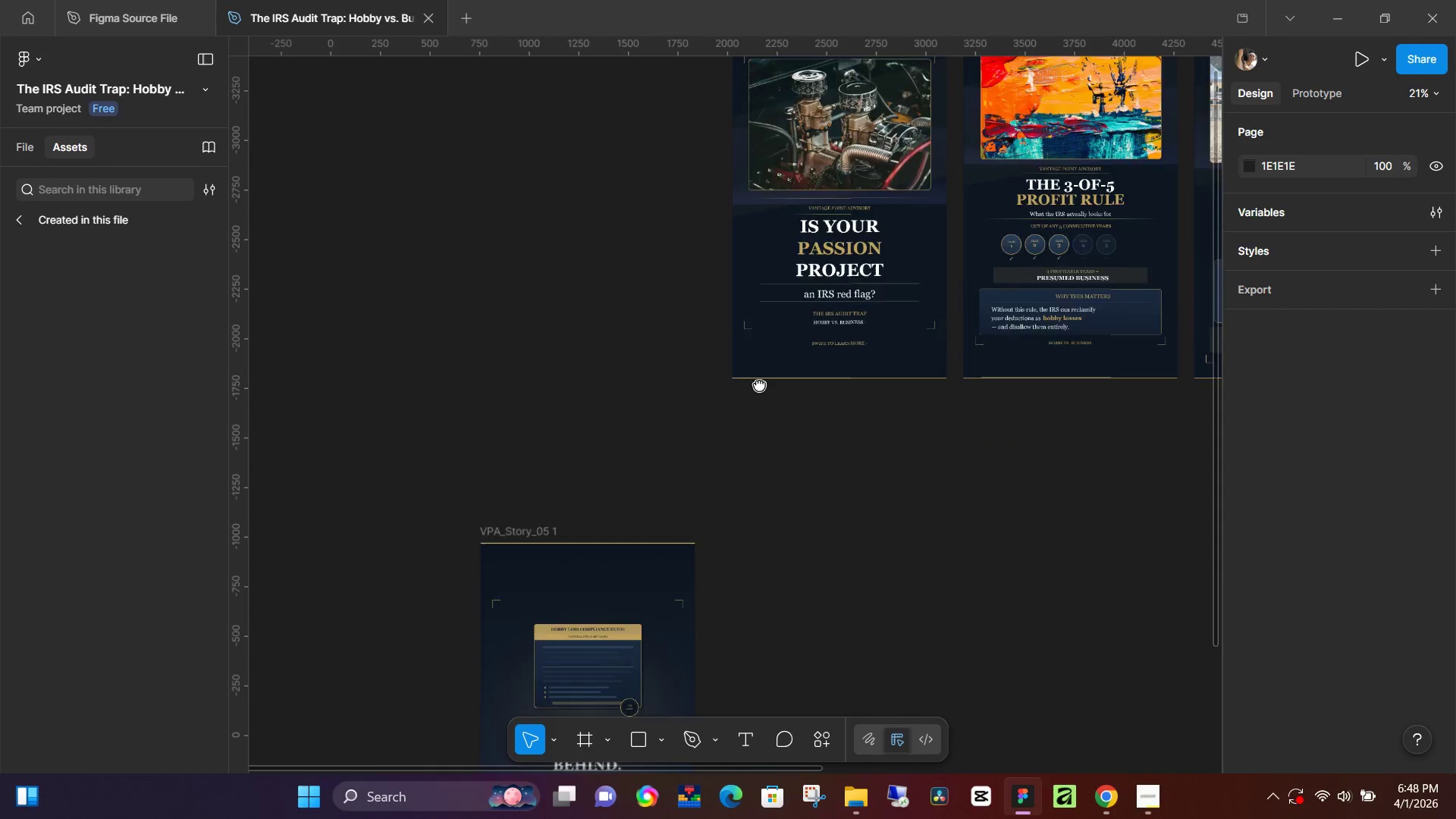 
left_click_drag(start_coordinate=[430, 584], to_coordinate=[873, 497])
 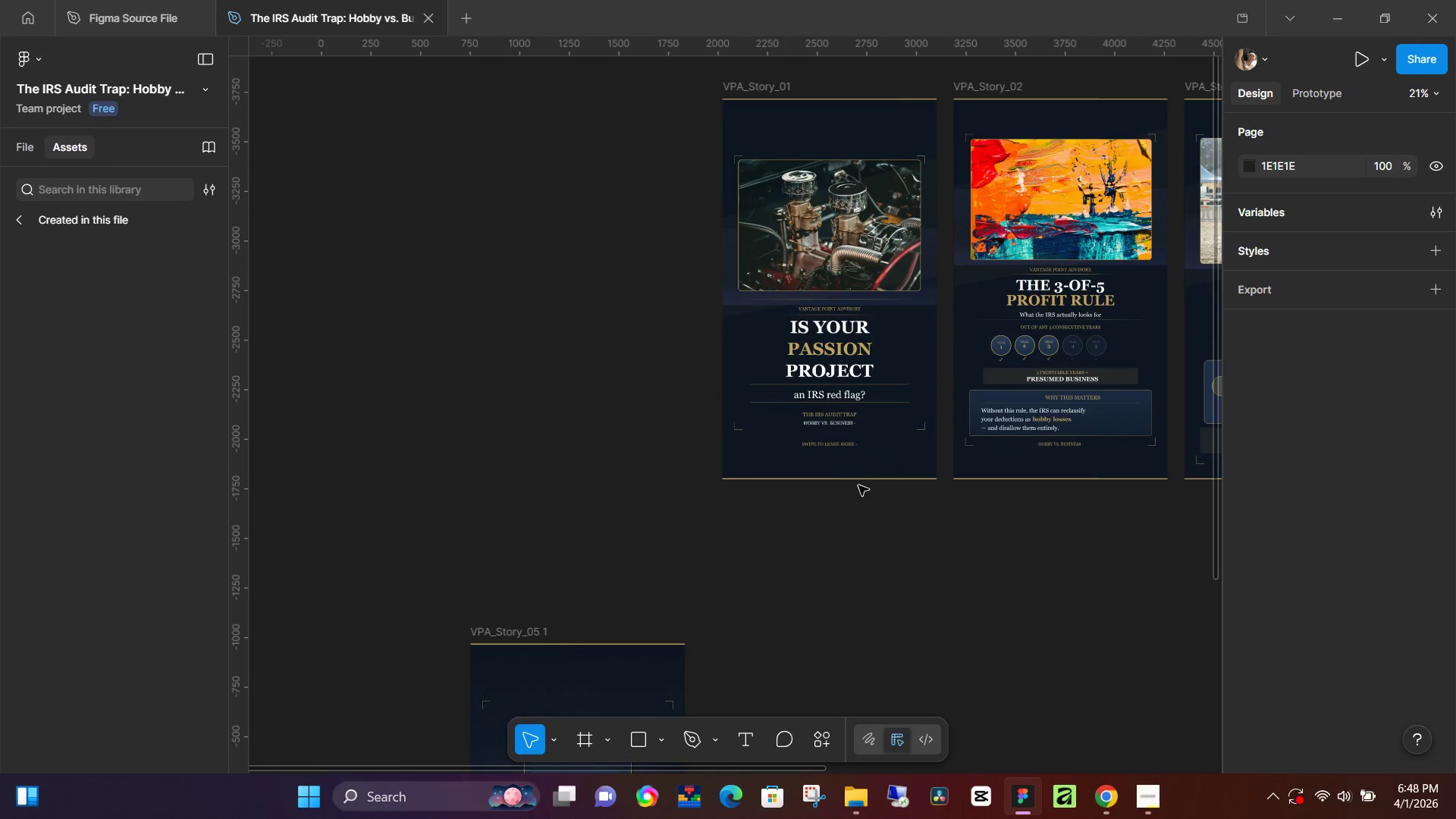 
hold_key(key=Space, duration=0.81)
 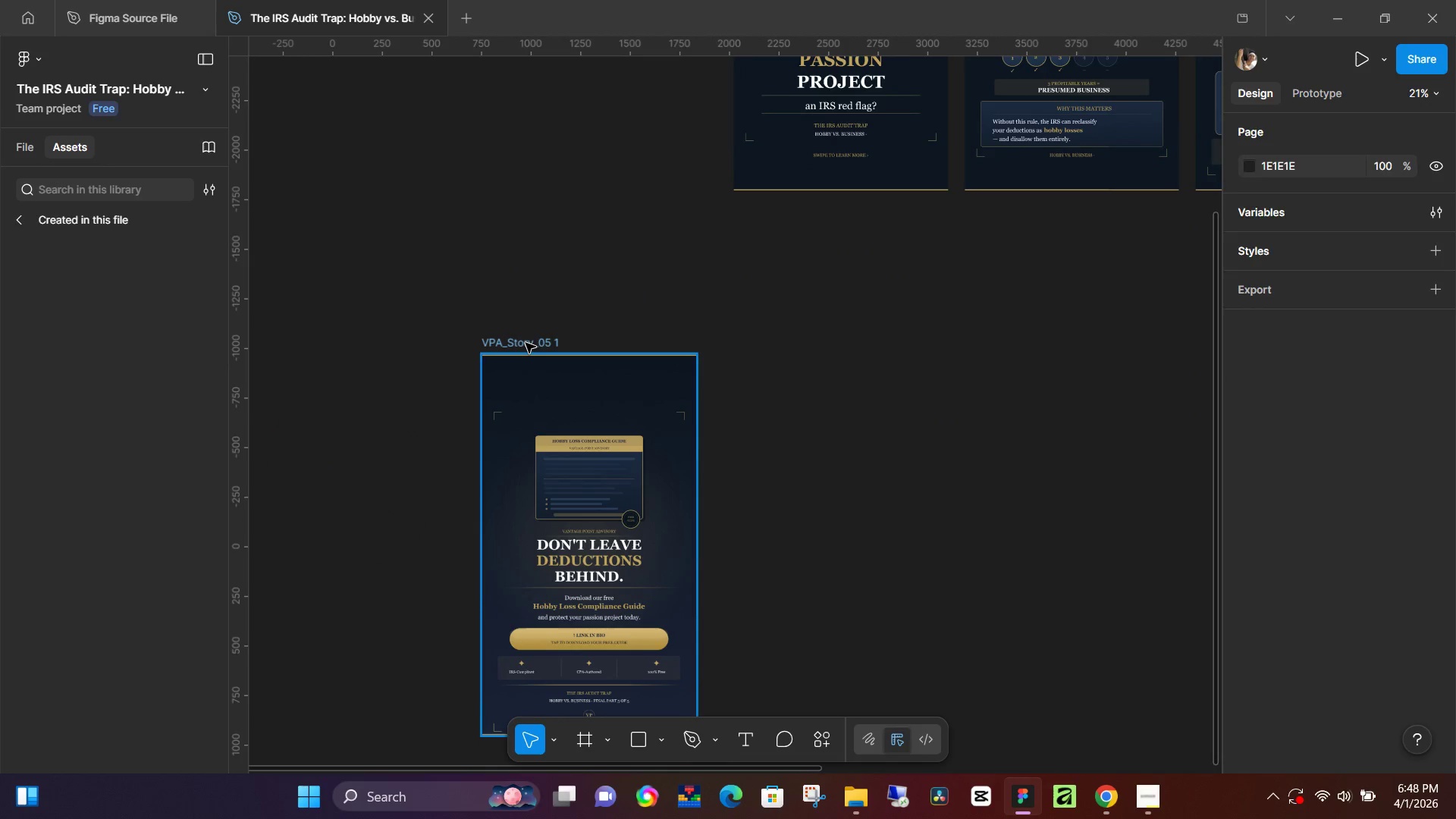 
left_click_drag(start_coordinate=[753, 617], to_coordinate=[764, 327])
 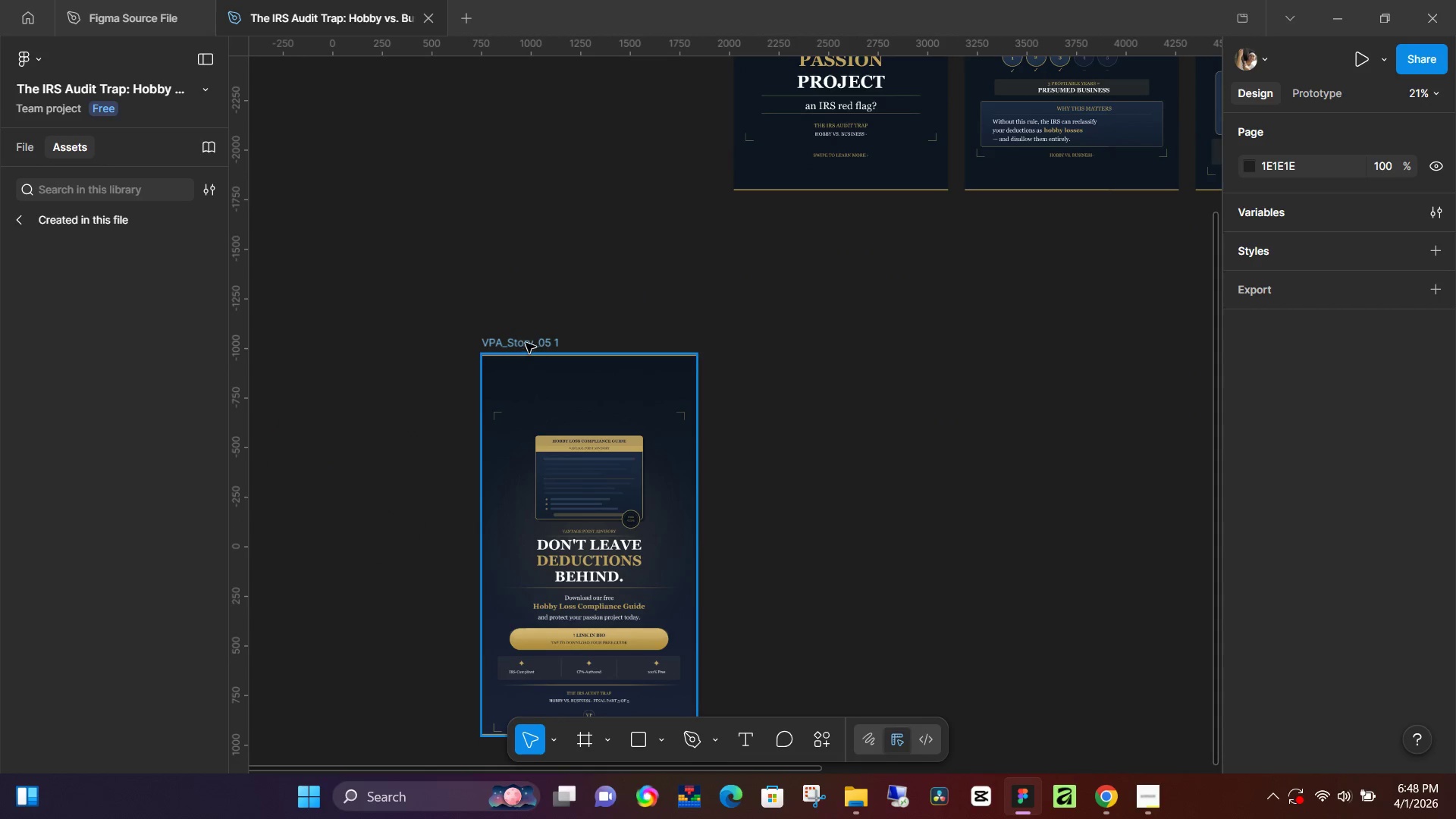 
left_click([526, 343])
 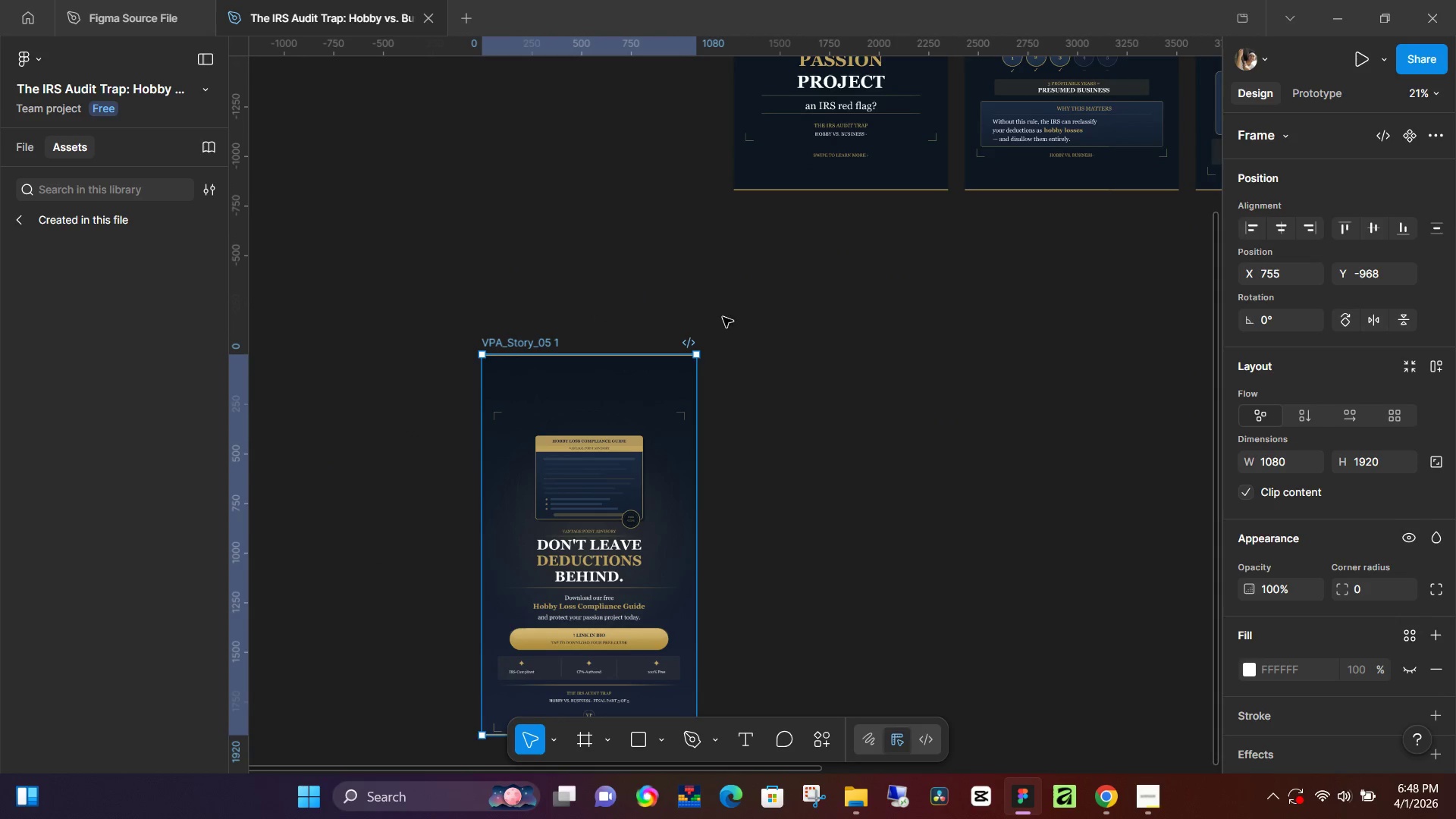 
hold_key(key=Space, duration=1.36)
 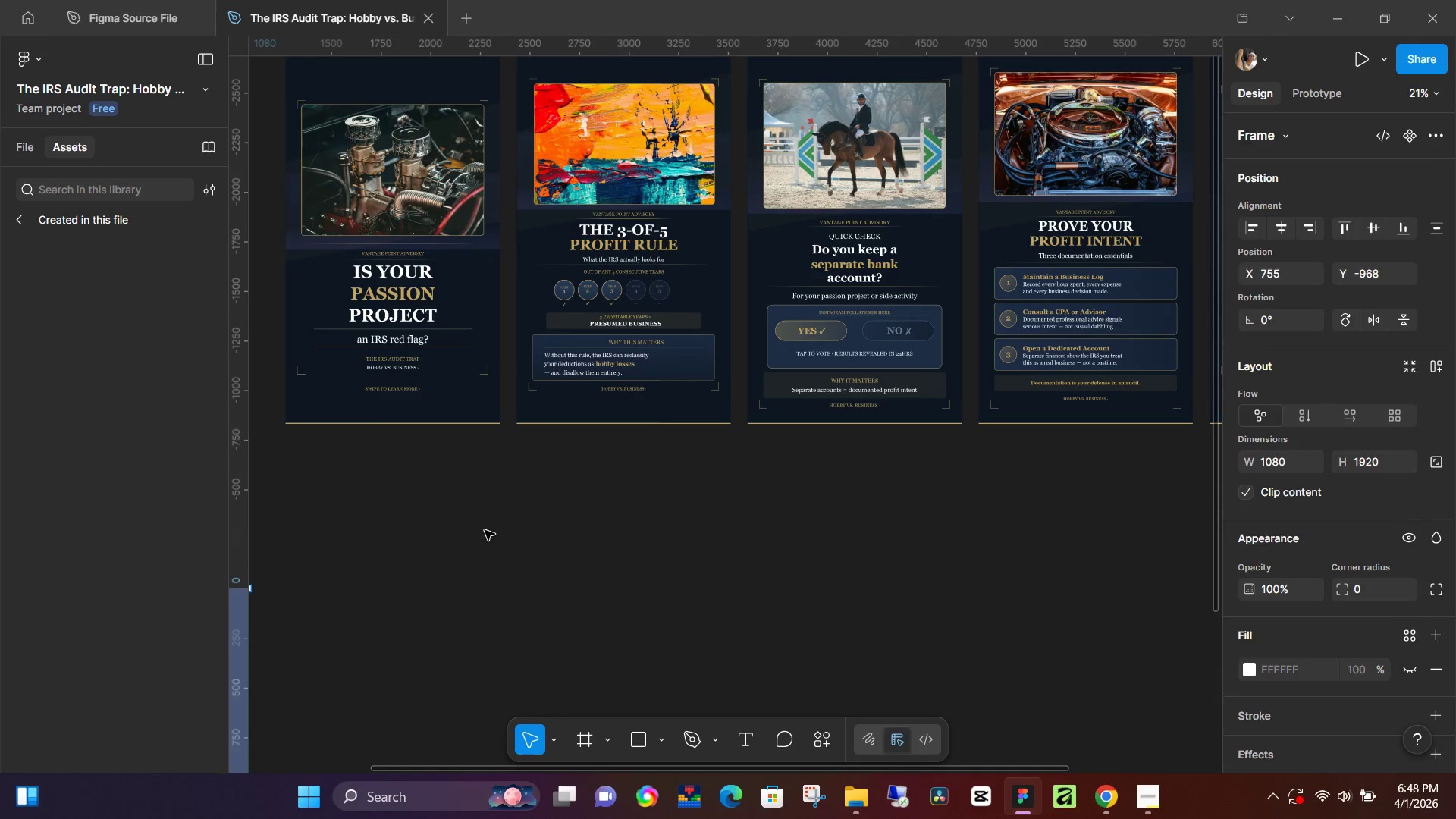 
left_click_drag(start_coordinate=[922, 316], to_coordinate=[474, 551])
 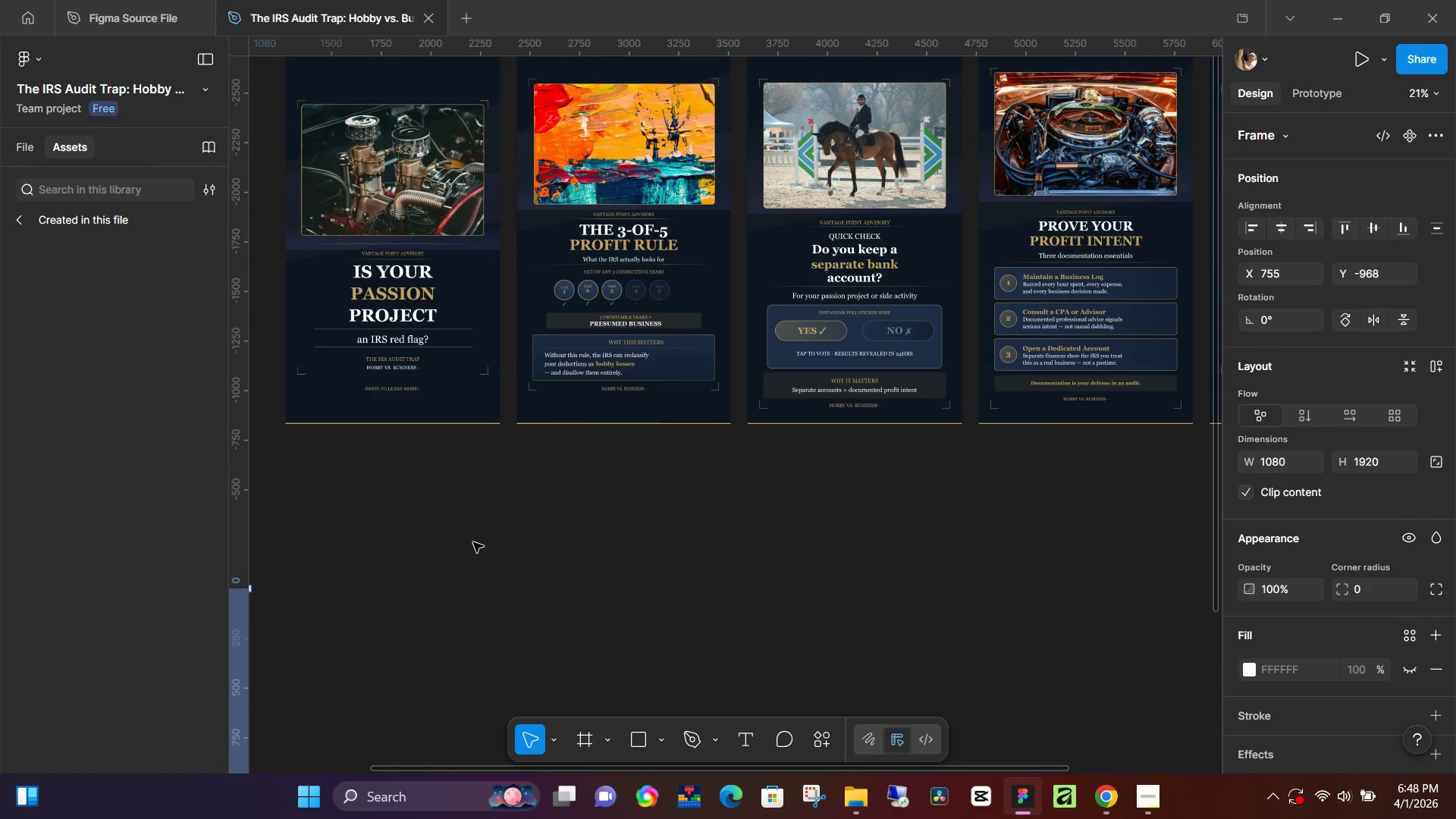 
hold_key(key=Space, duration=1.67)
 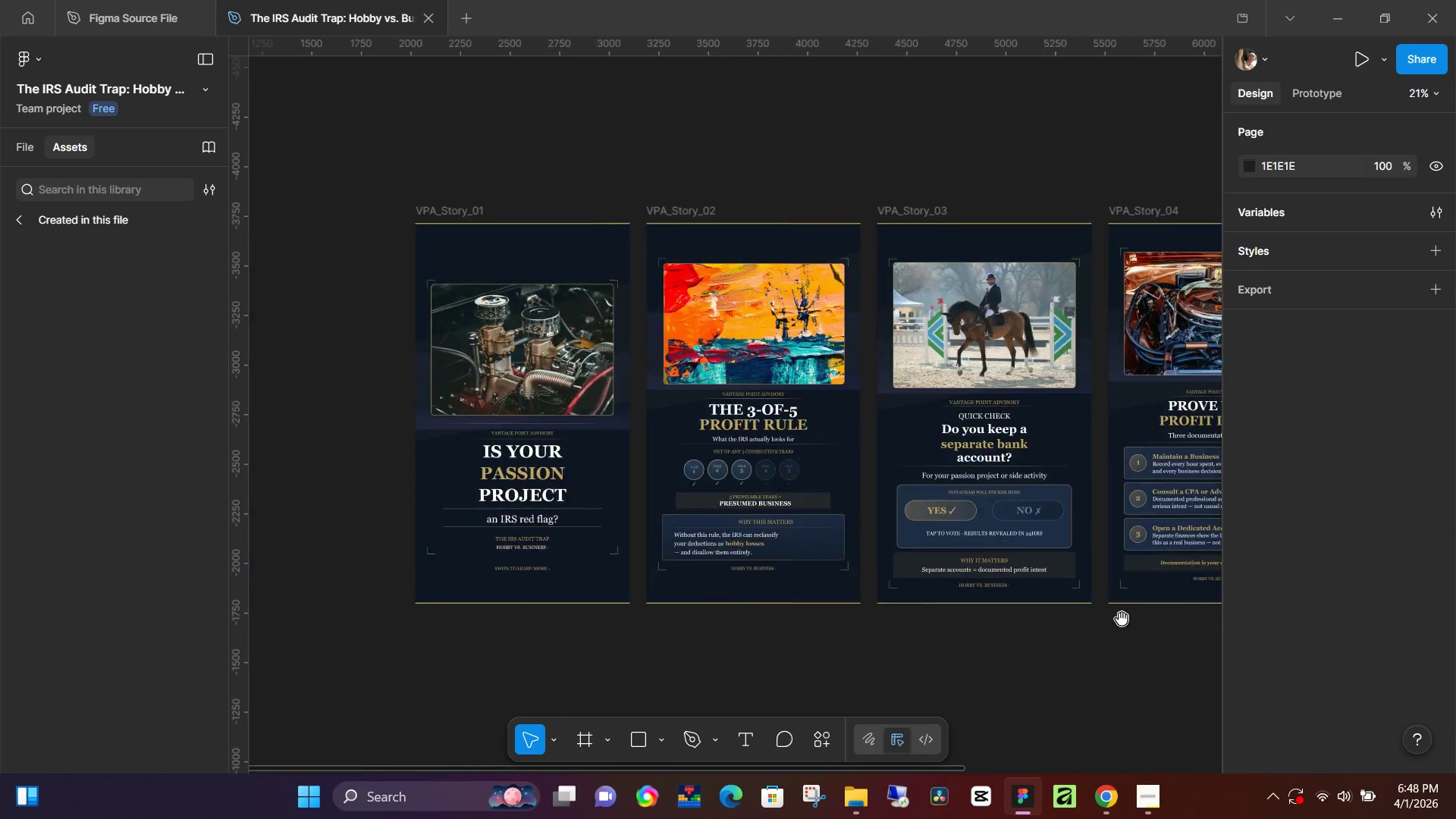 
key(Backspace)
 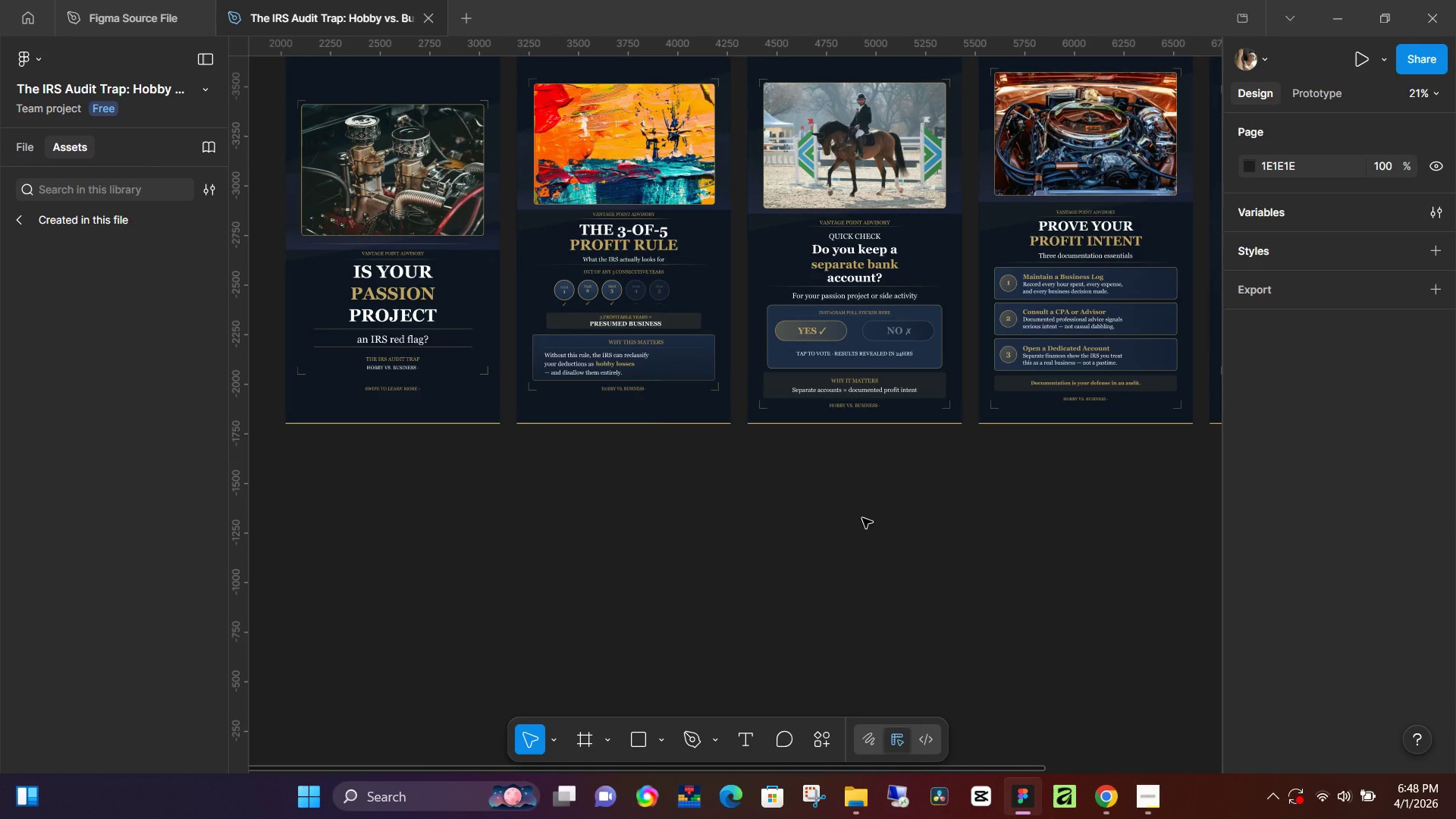 
left_click([862, 518])
 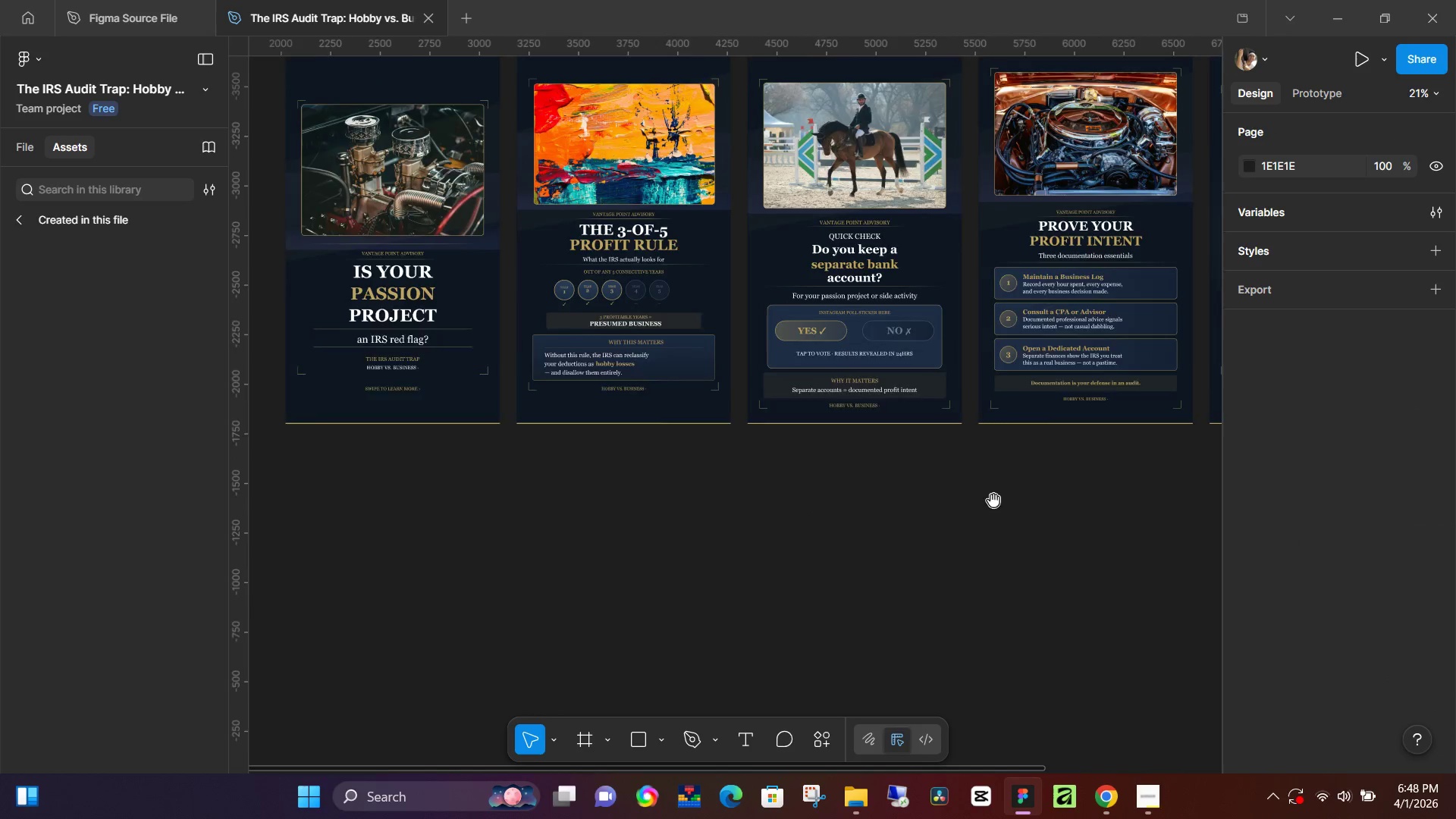 
left_click_drag(start_coordinate=[999, 497], to_coordinate=[651, 657])
 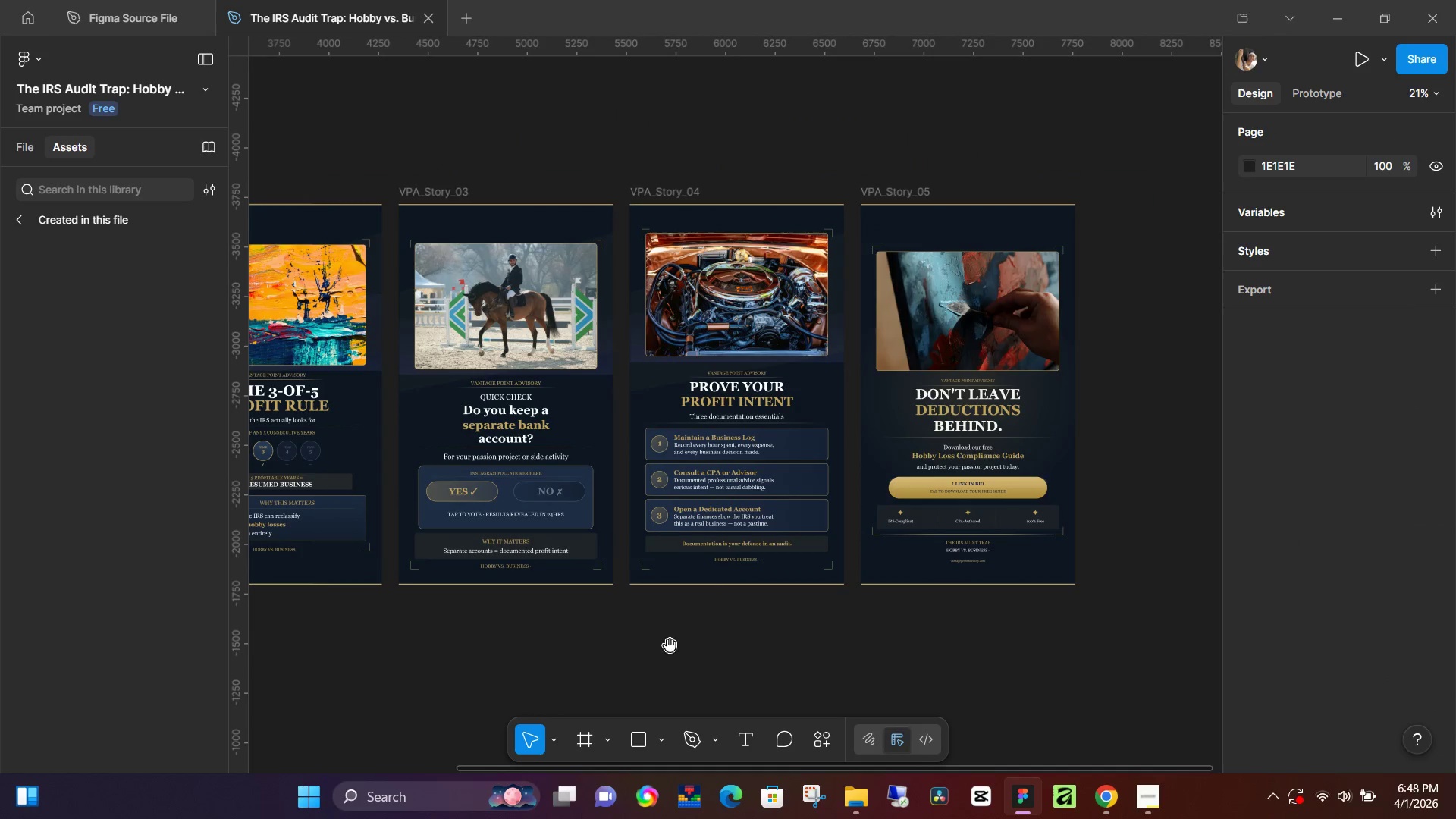 
hold_key(key=Space, duration=1.5)
 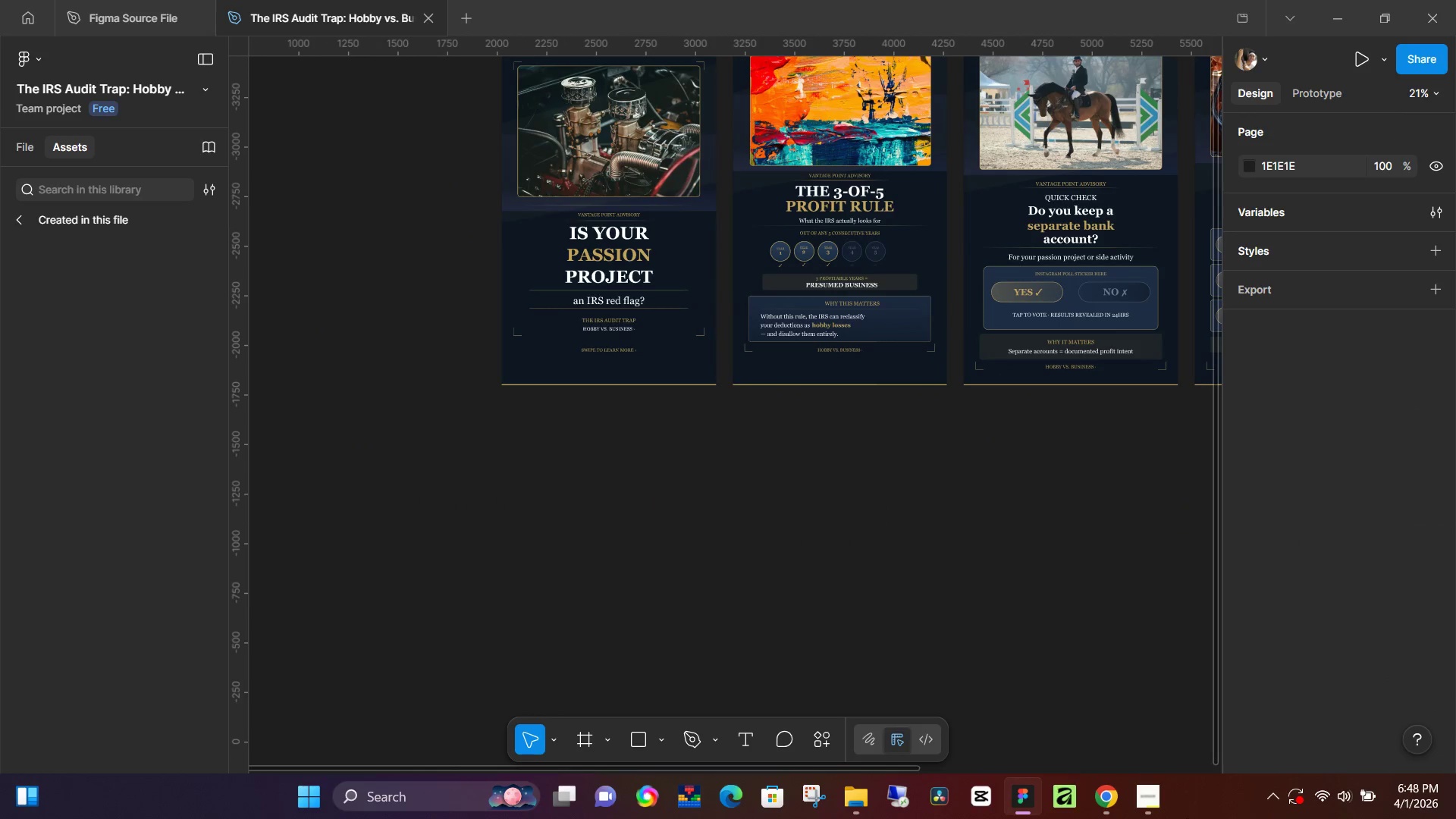 
left_click_drag(start_coordinate=[687, 611], to_coordinate=[1166, 630])
 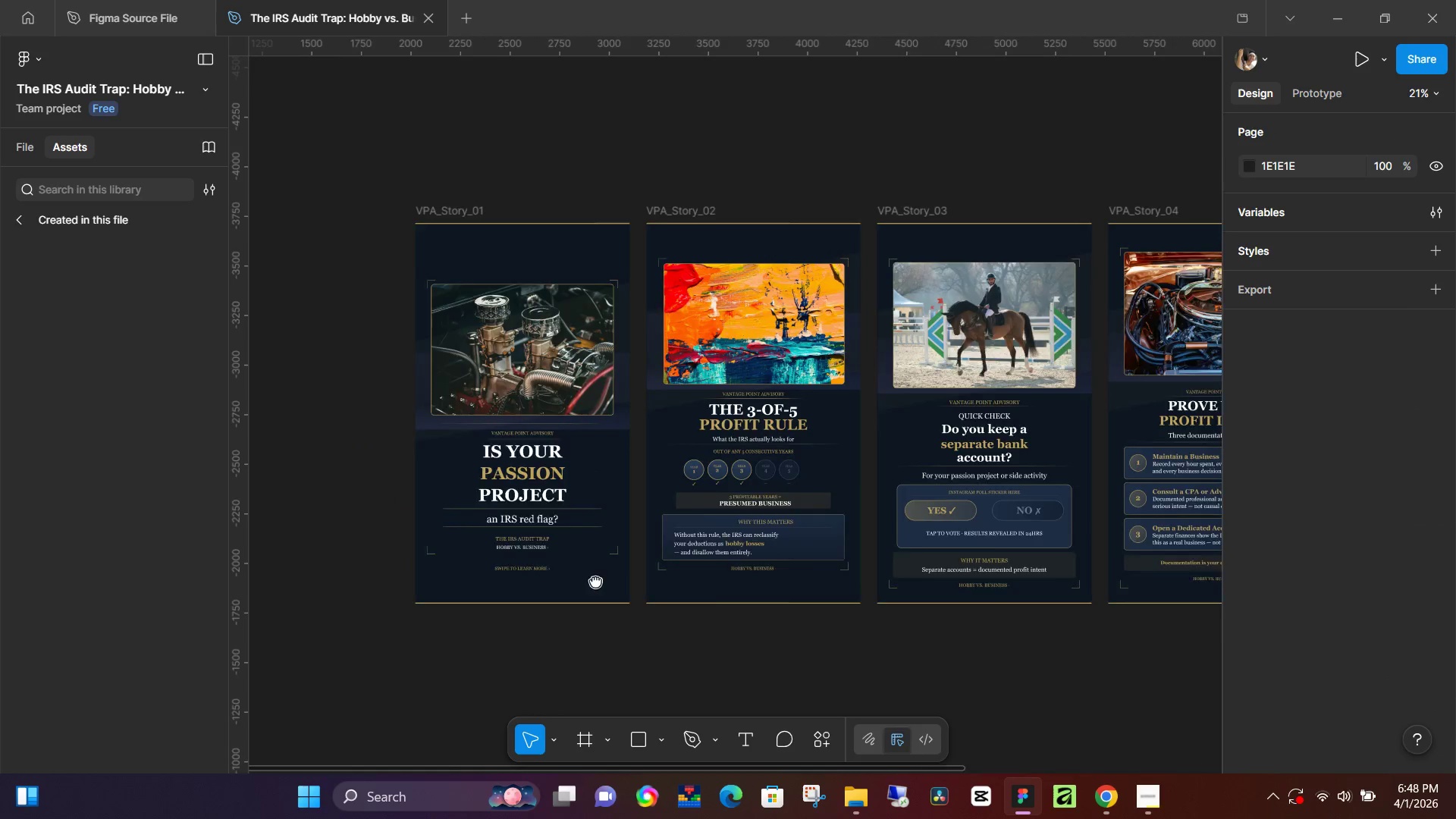 
left_click_drag(start_coordinate=[595, 580], to_coordinate=[681, 362])
 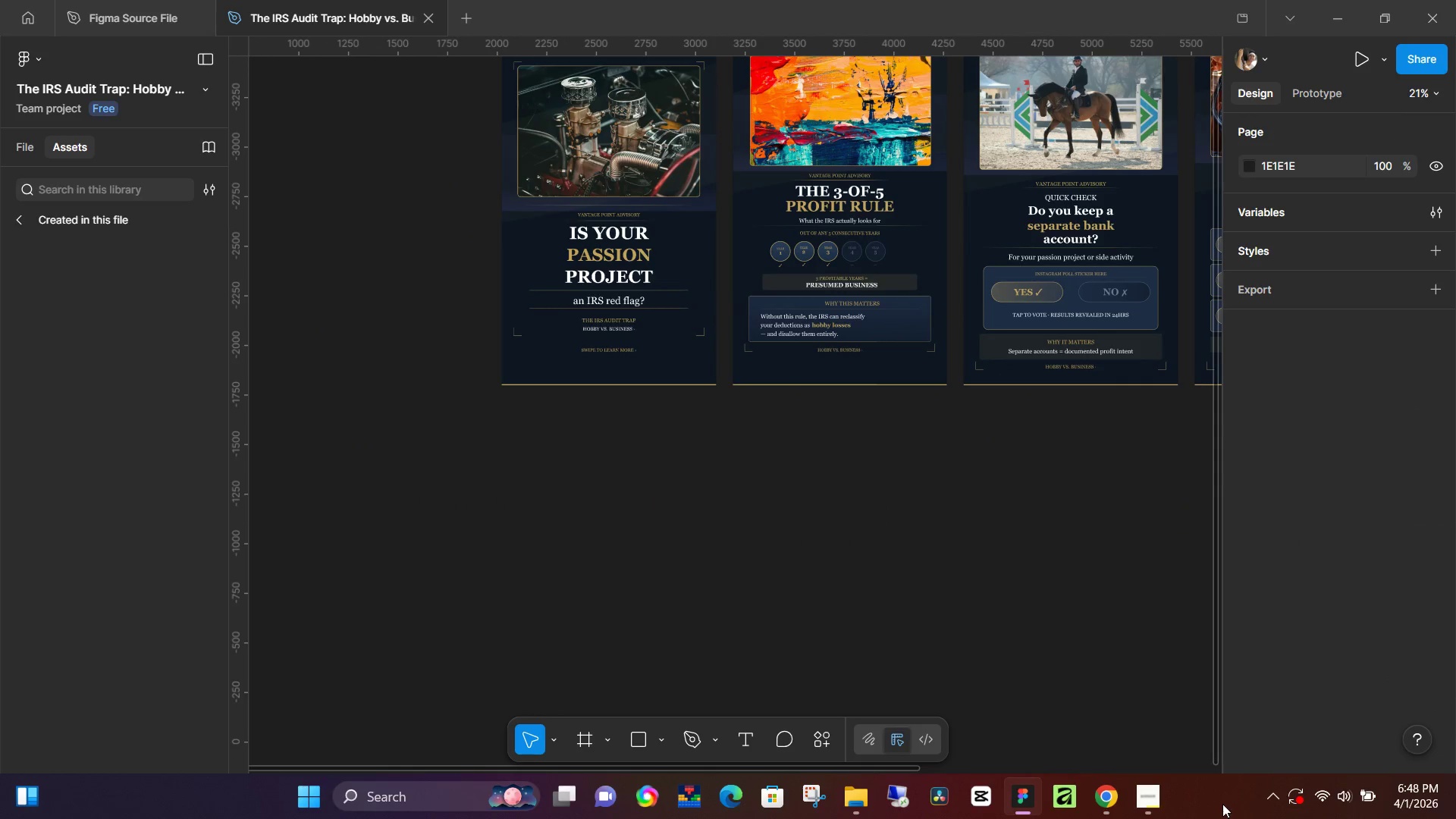 
hold_key(key=Space, duration=0.38)
 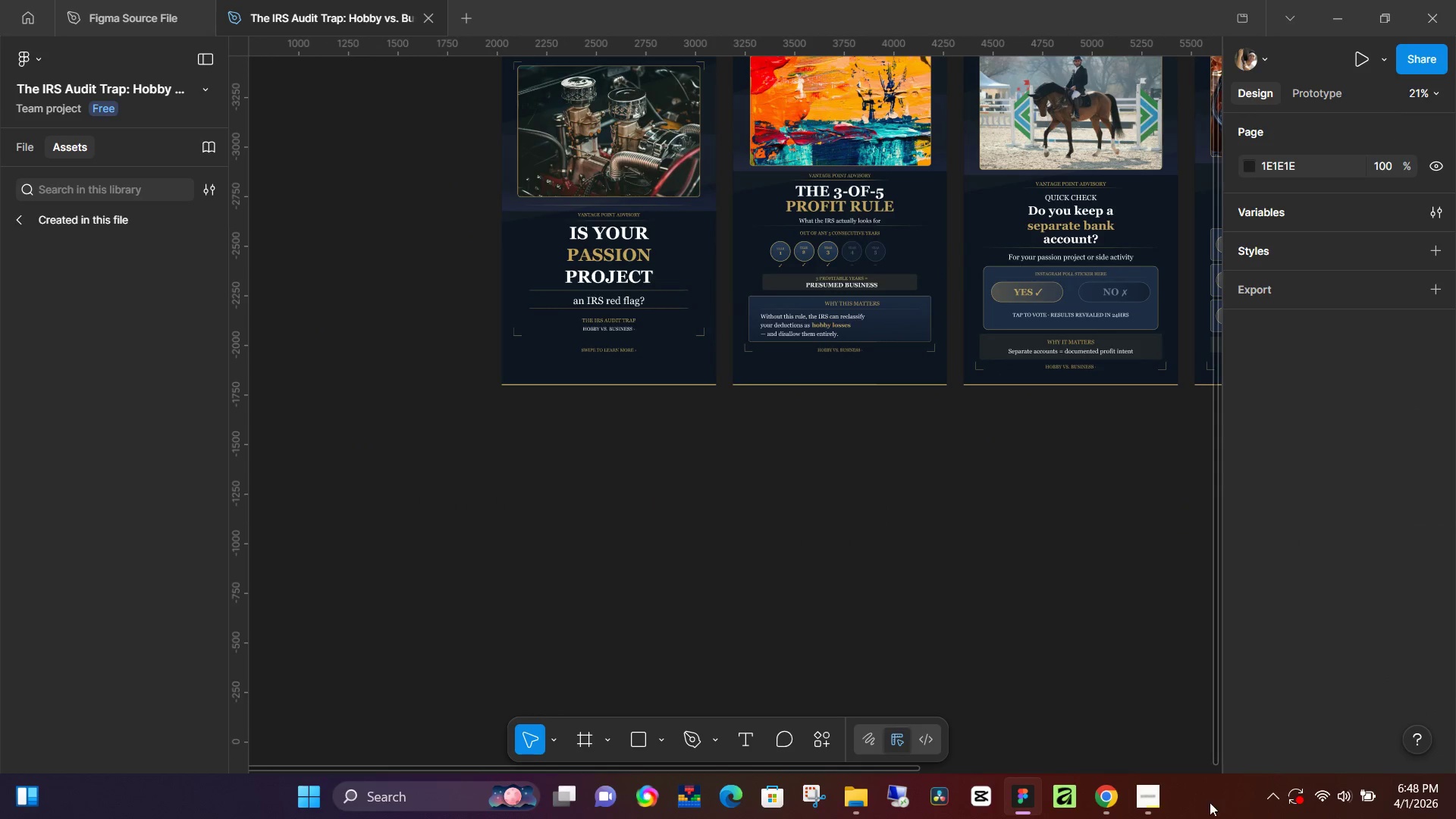 
mouse_move([1162, 785])
 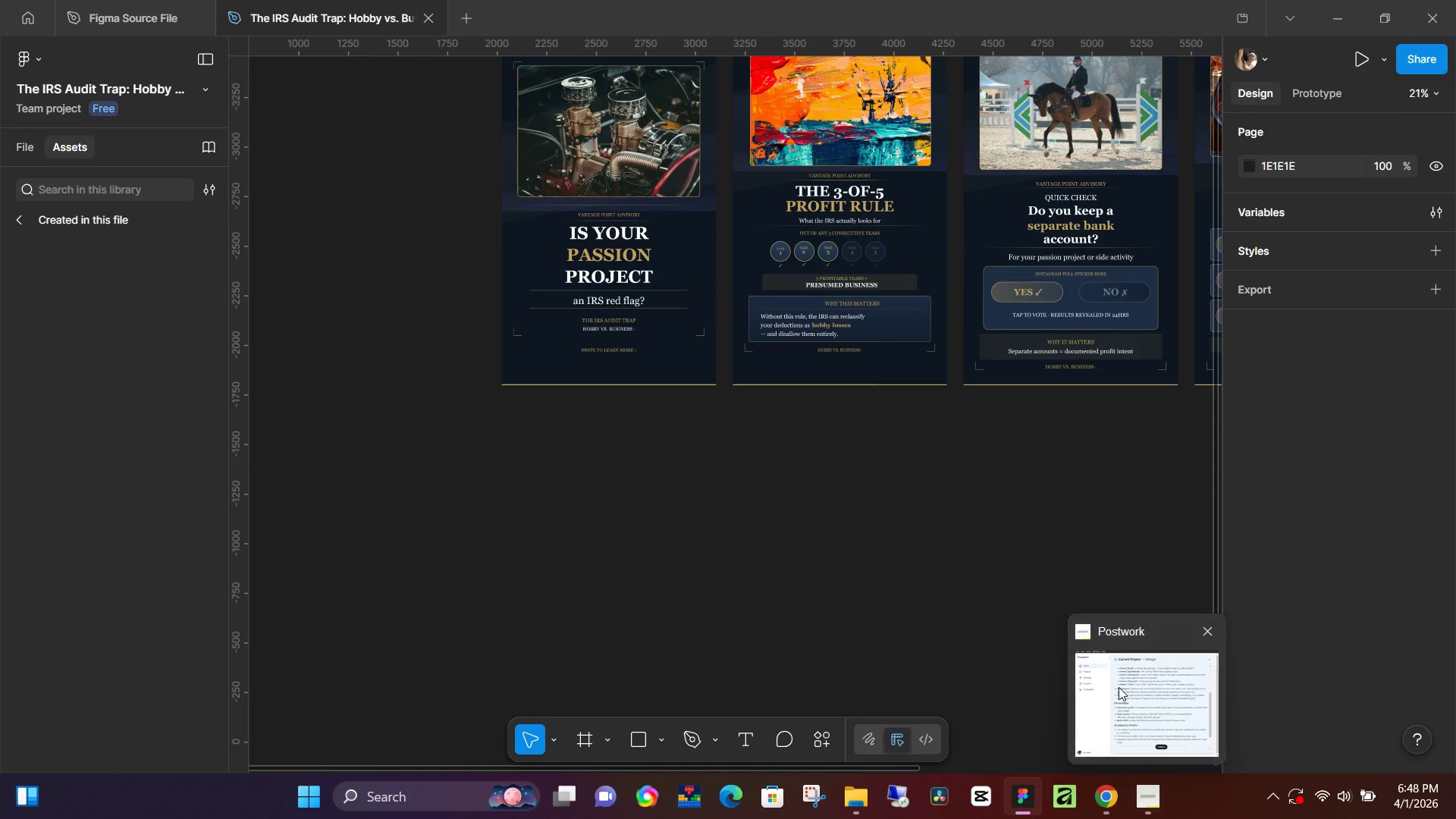 
left_click([1119, 687])